 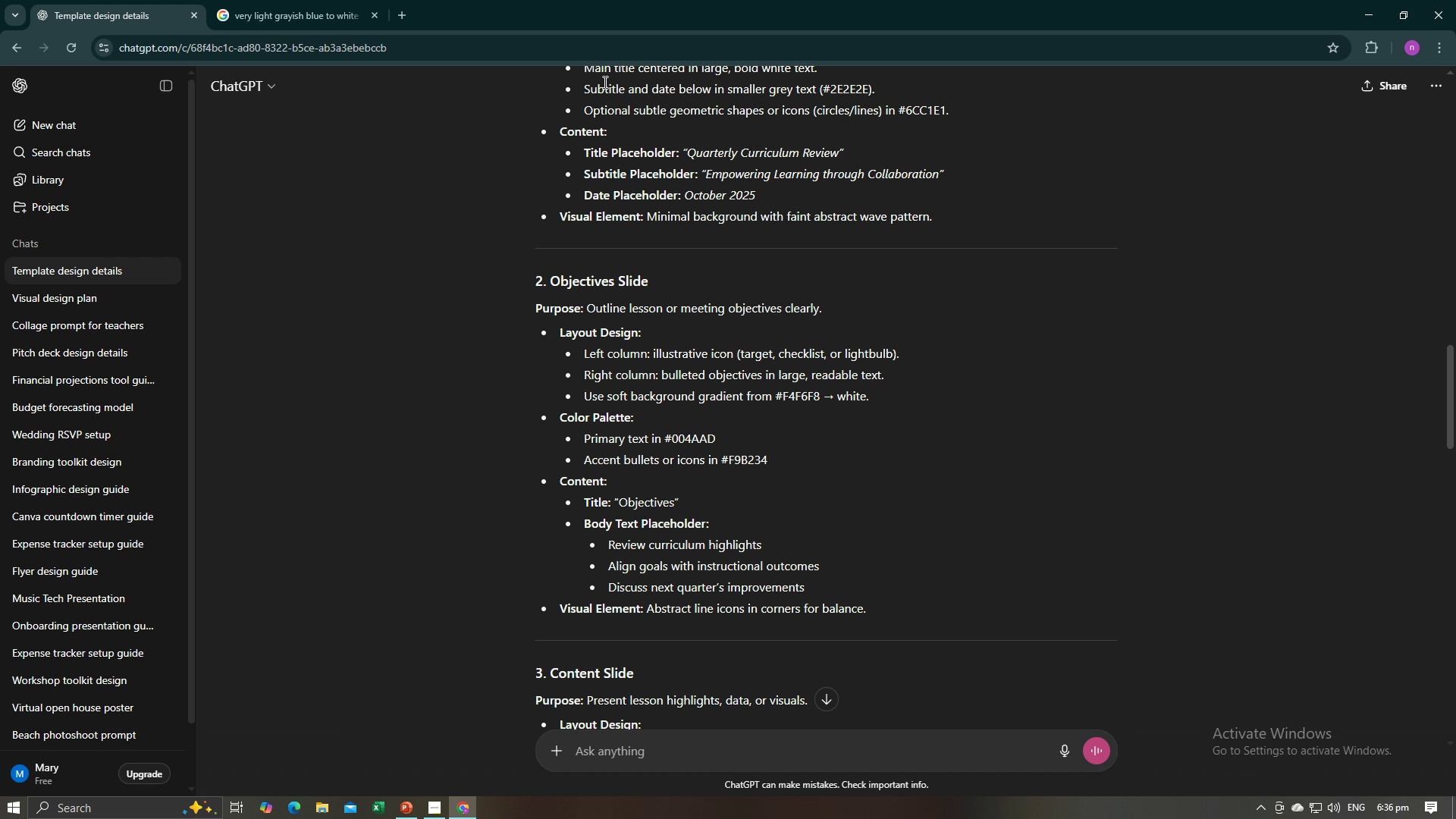 
scroll: coordinate [908, 162], scroll_direction: up, amount: 8.0
 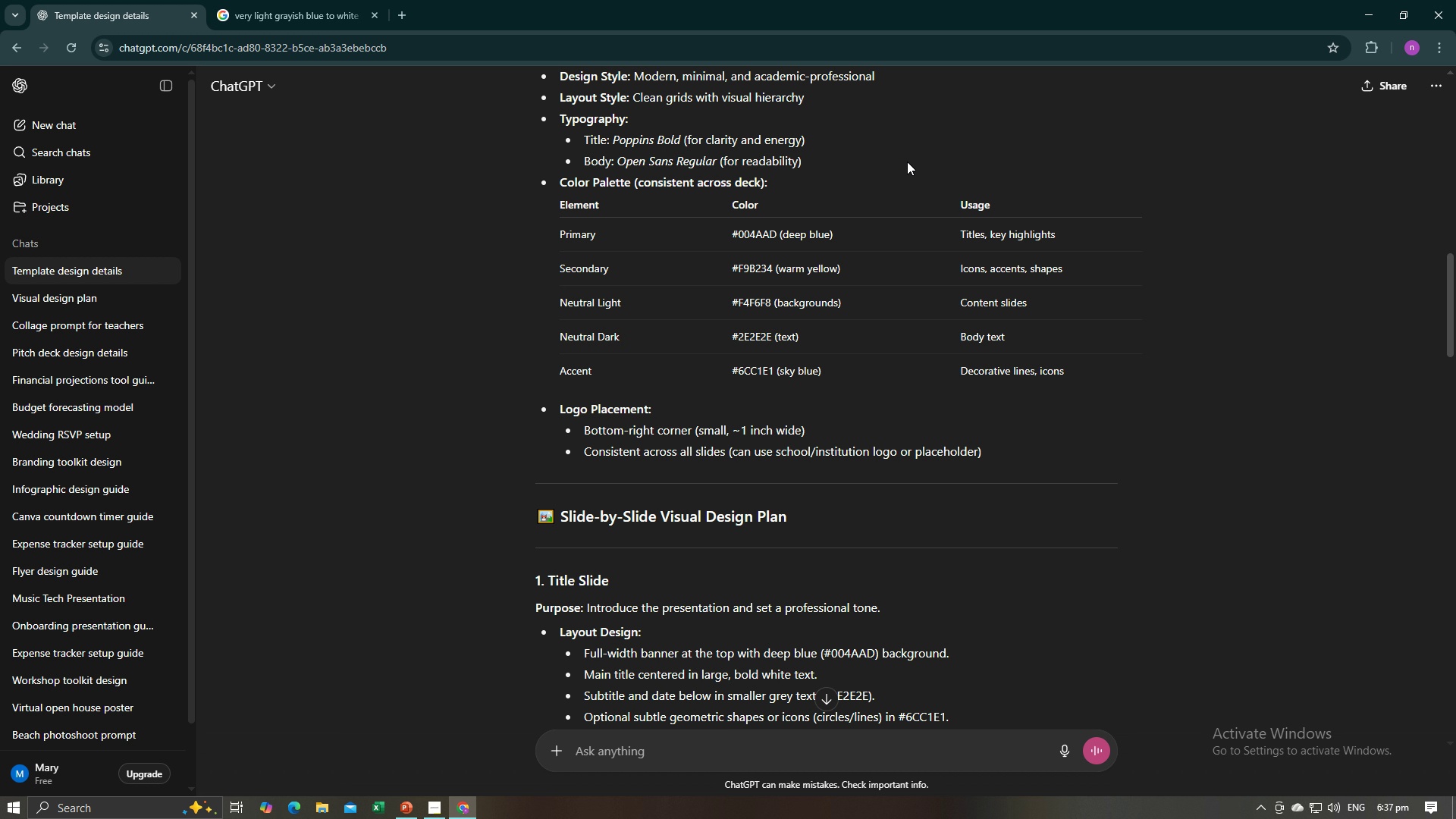 
wait(6.21)
 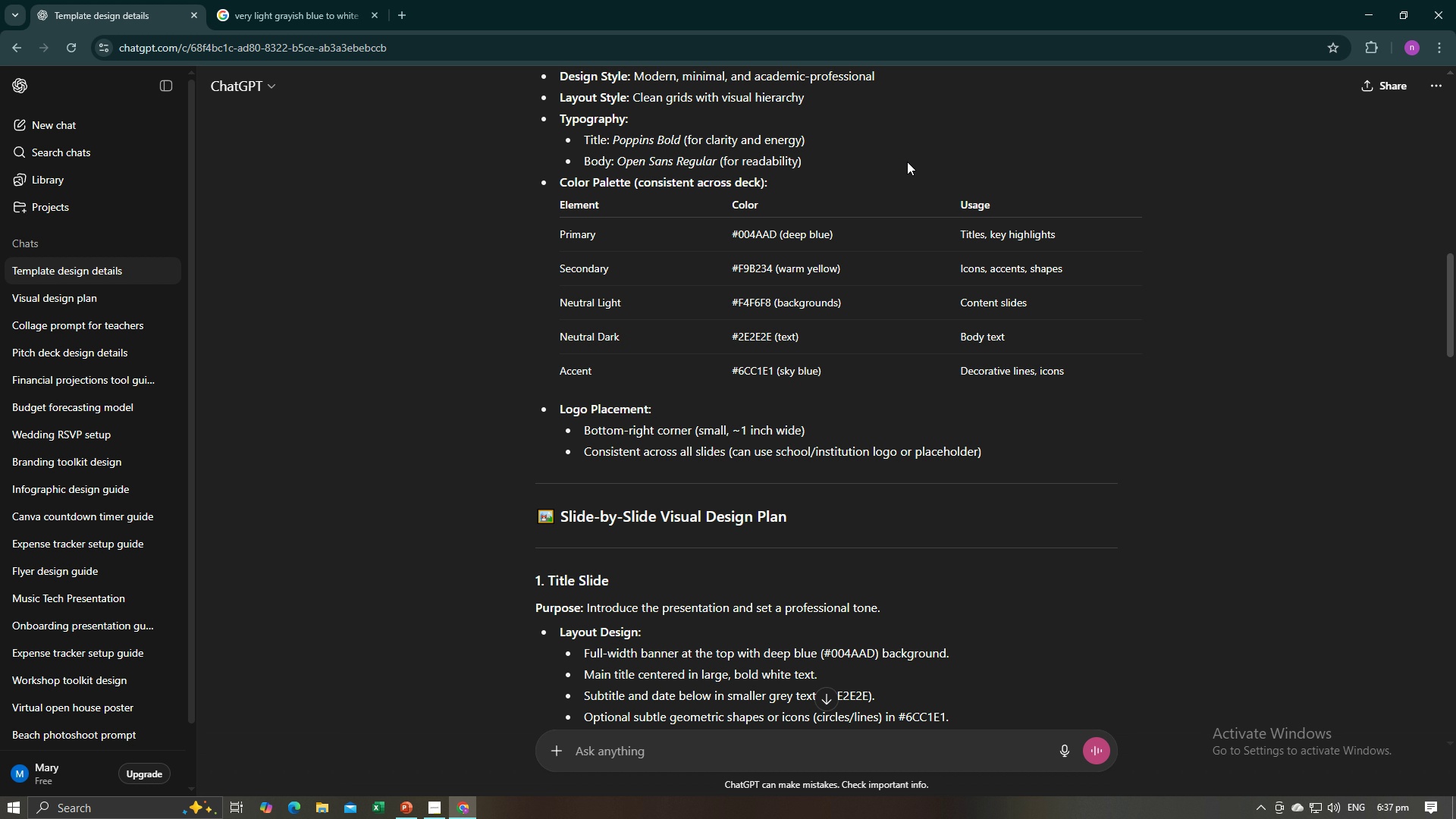 
key(Alt+AltLeft)
 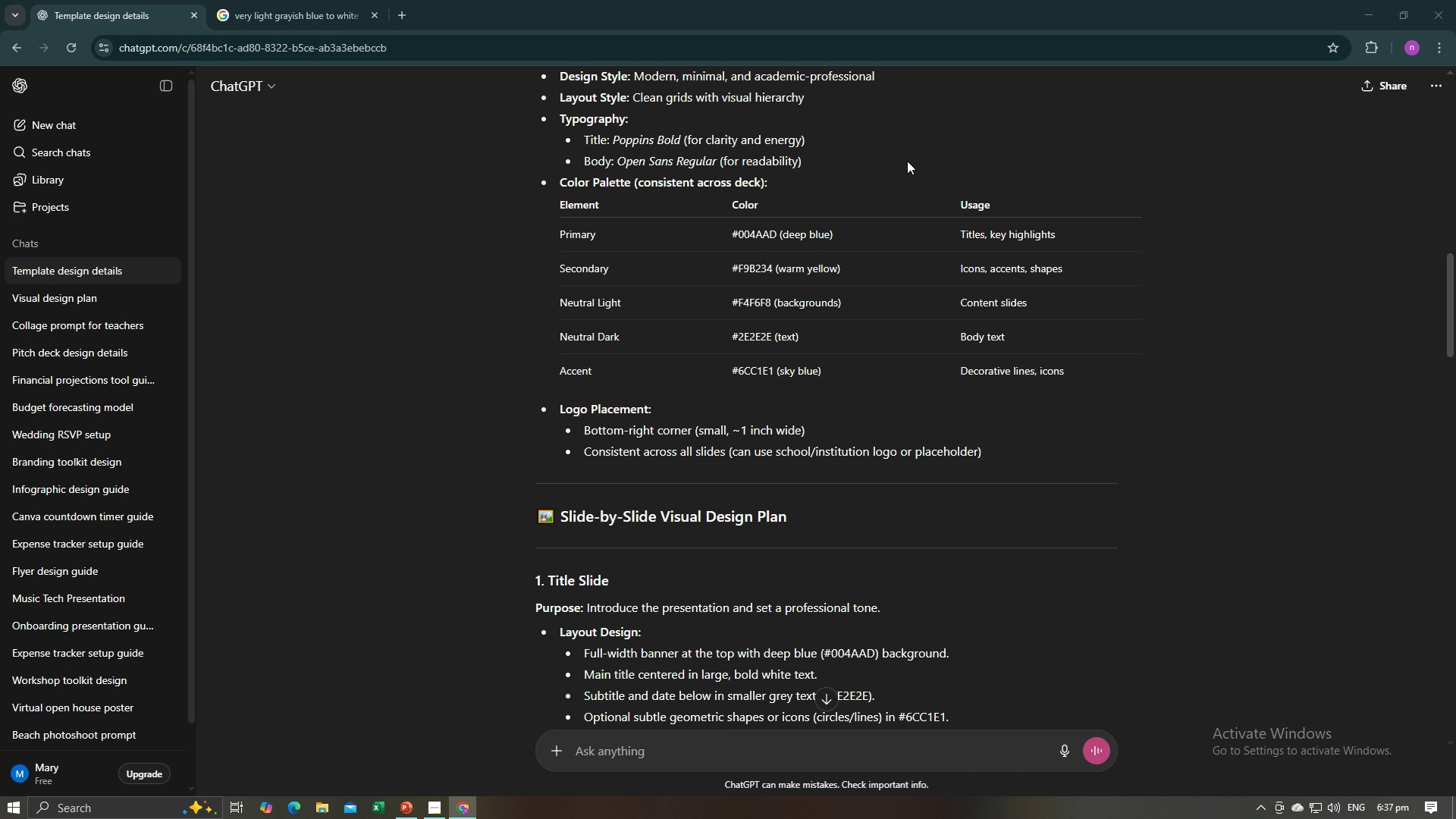 
key(Alt+Tab)